 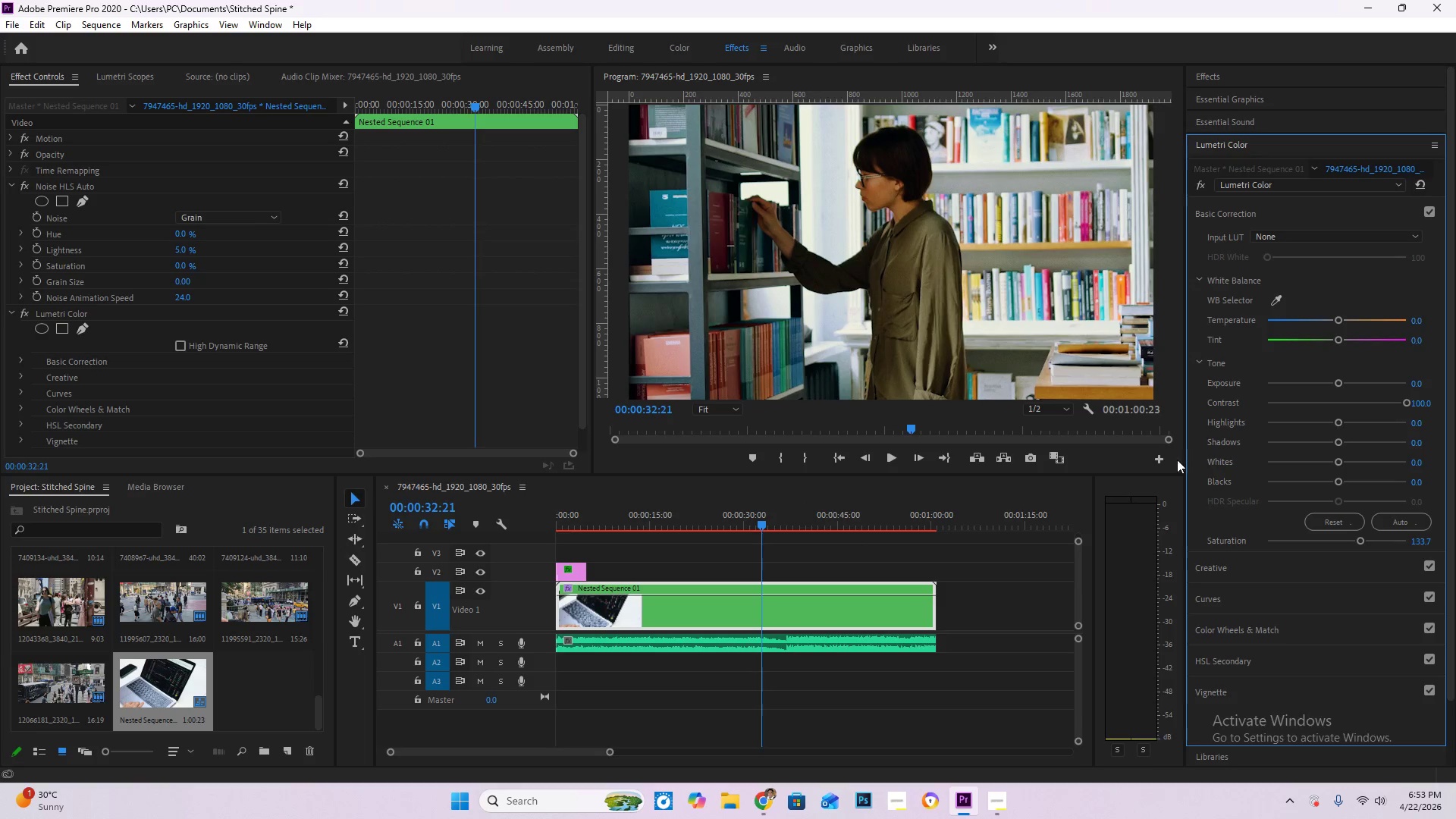 
key(Space)
 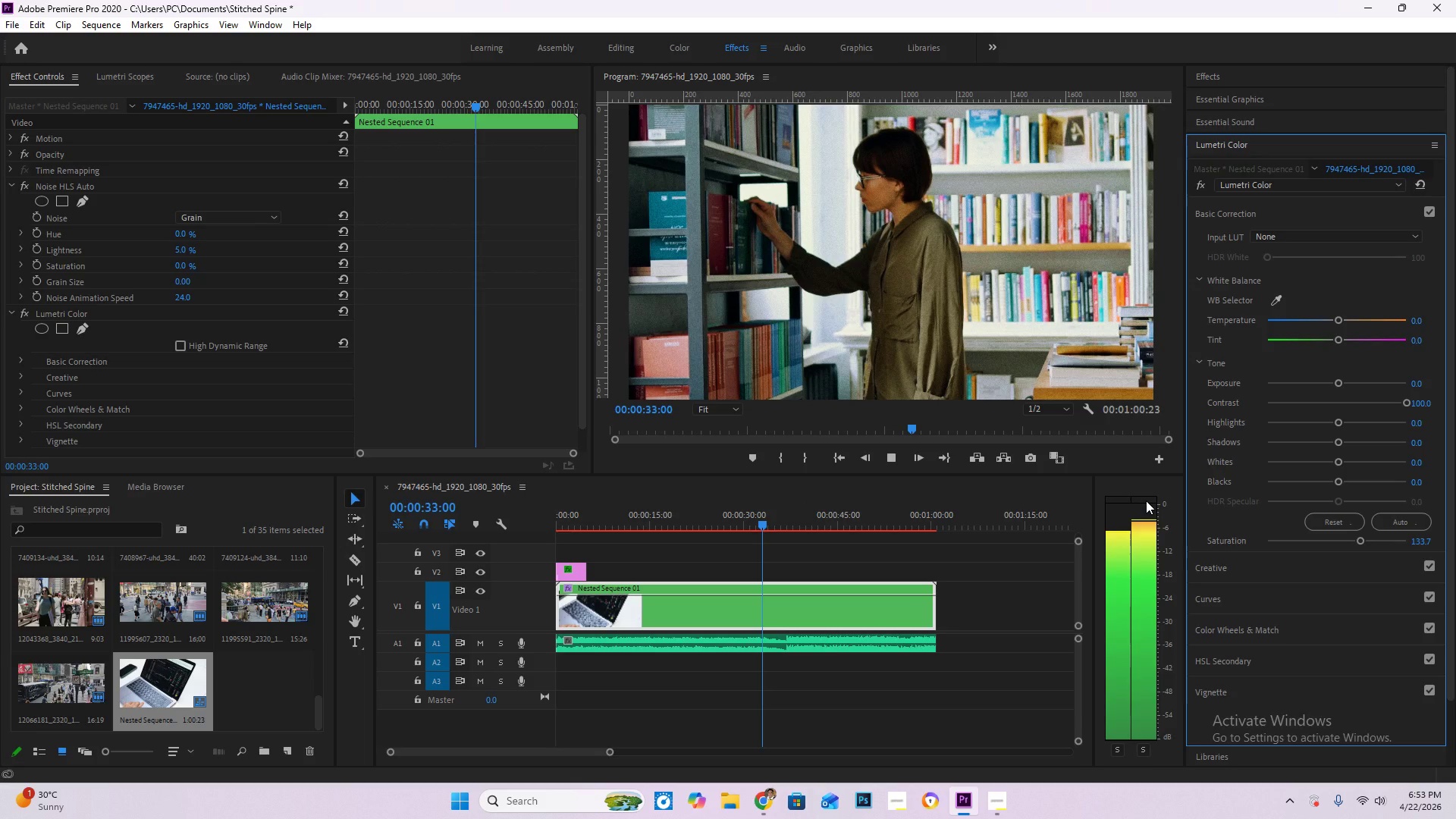 
key(Space)
 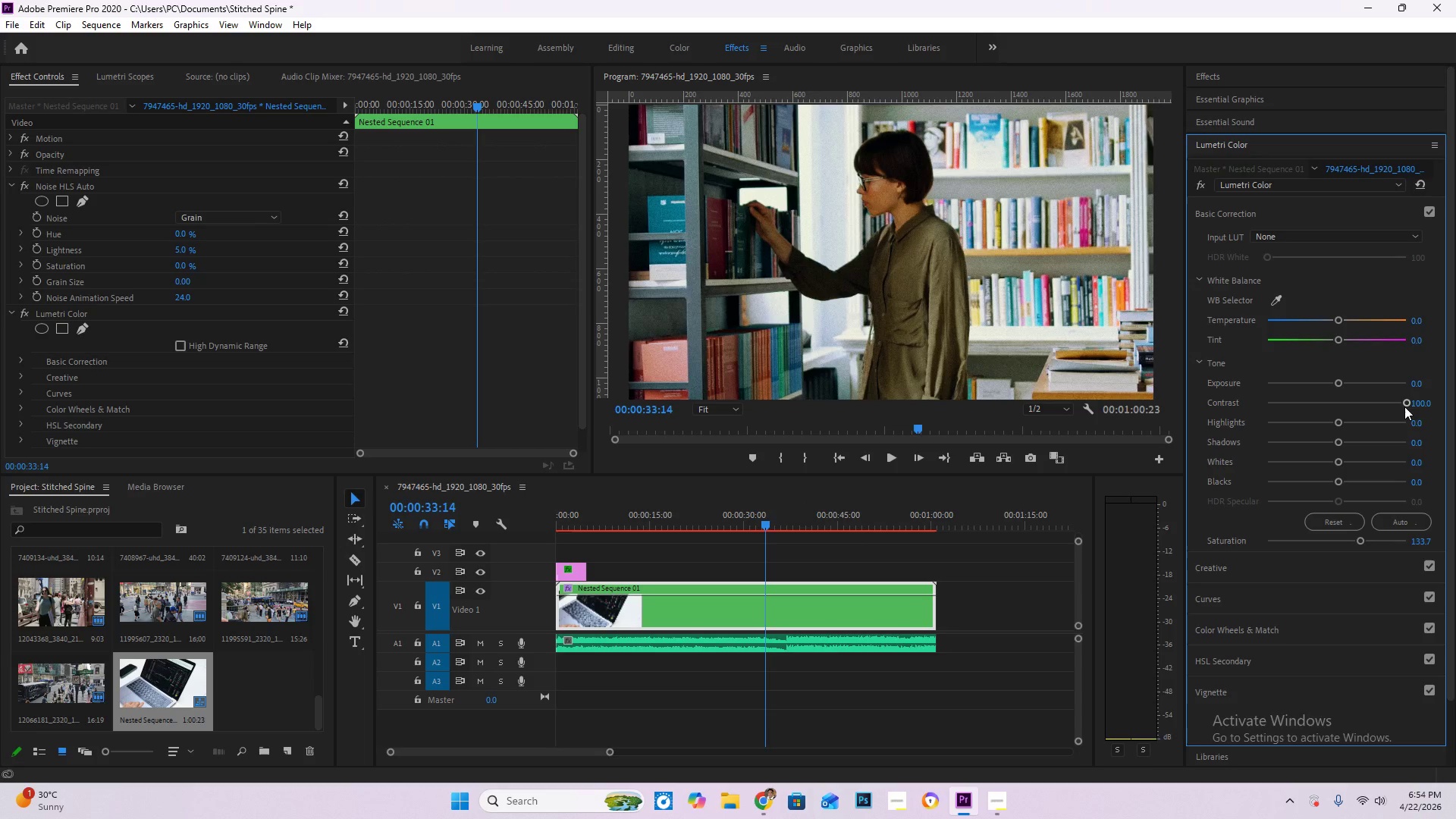 
left_click_drag(start_coordinate=[1404, 406], to_coordinate=[1376, 408])
 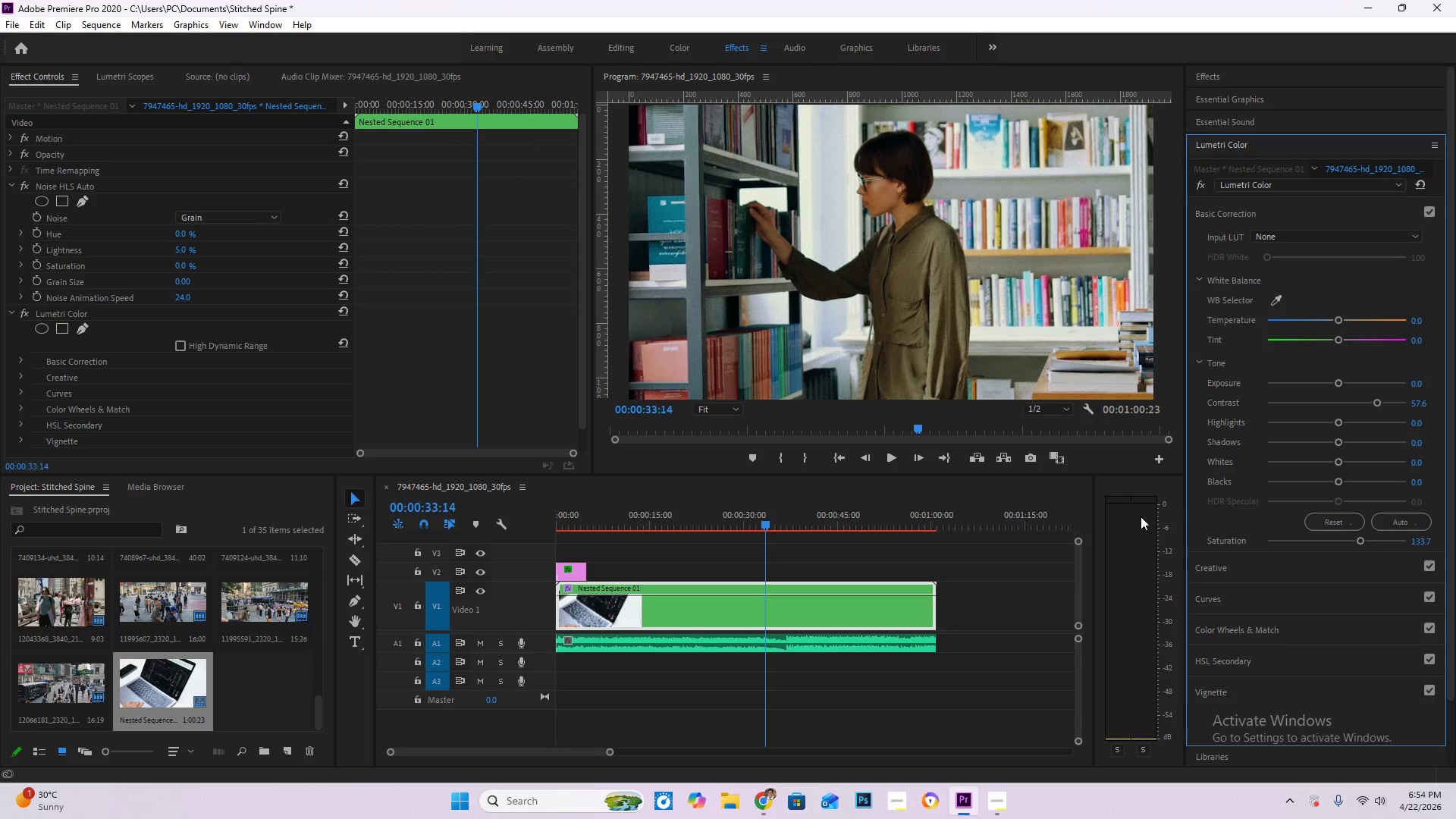 
key(Space)
 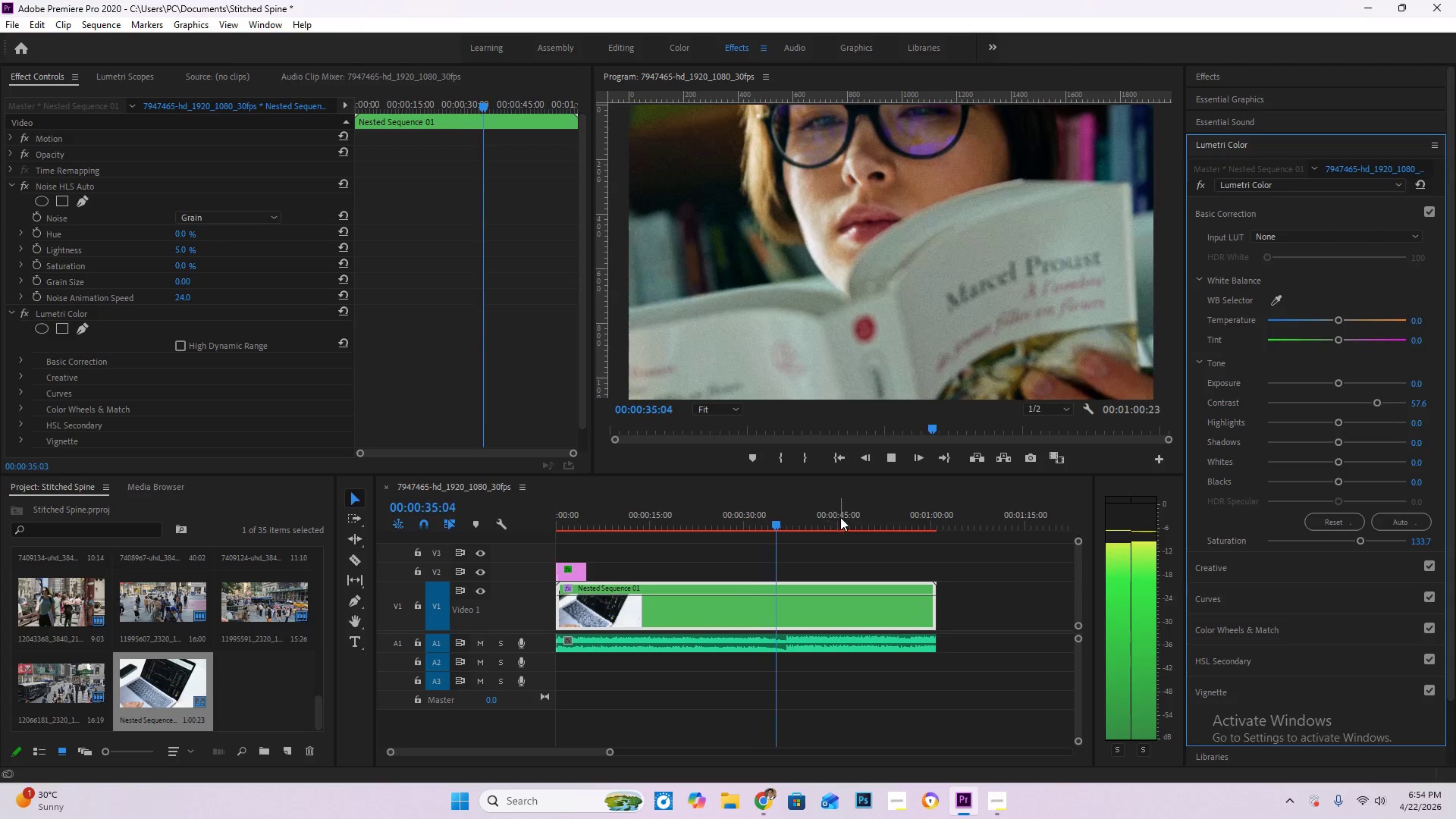 
left_click_drag(start_coordinate=[835, 516], to_coordinate=[853, 516])
 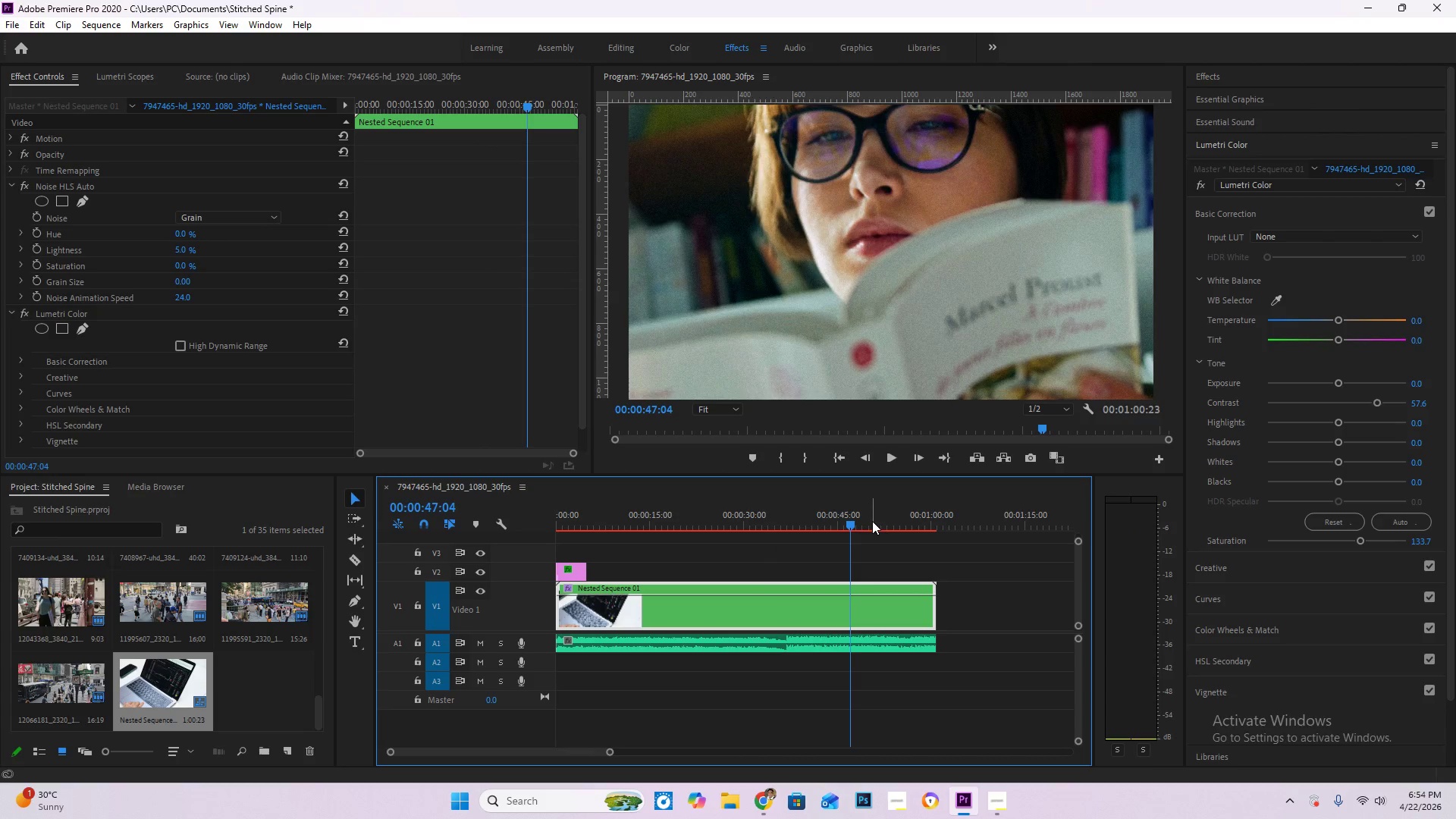 
key(Space)
 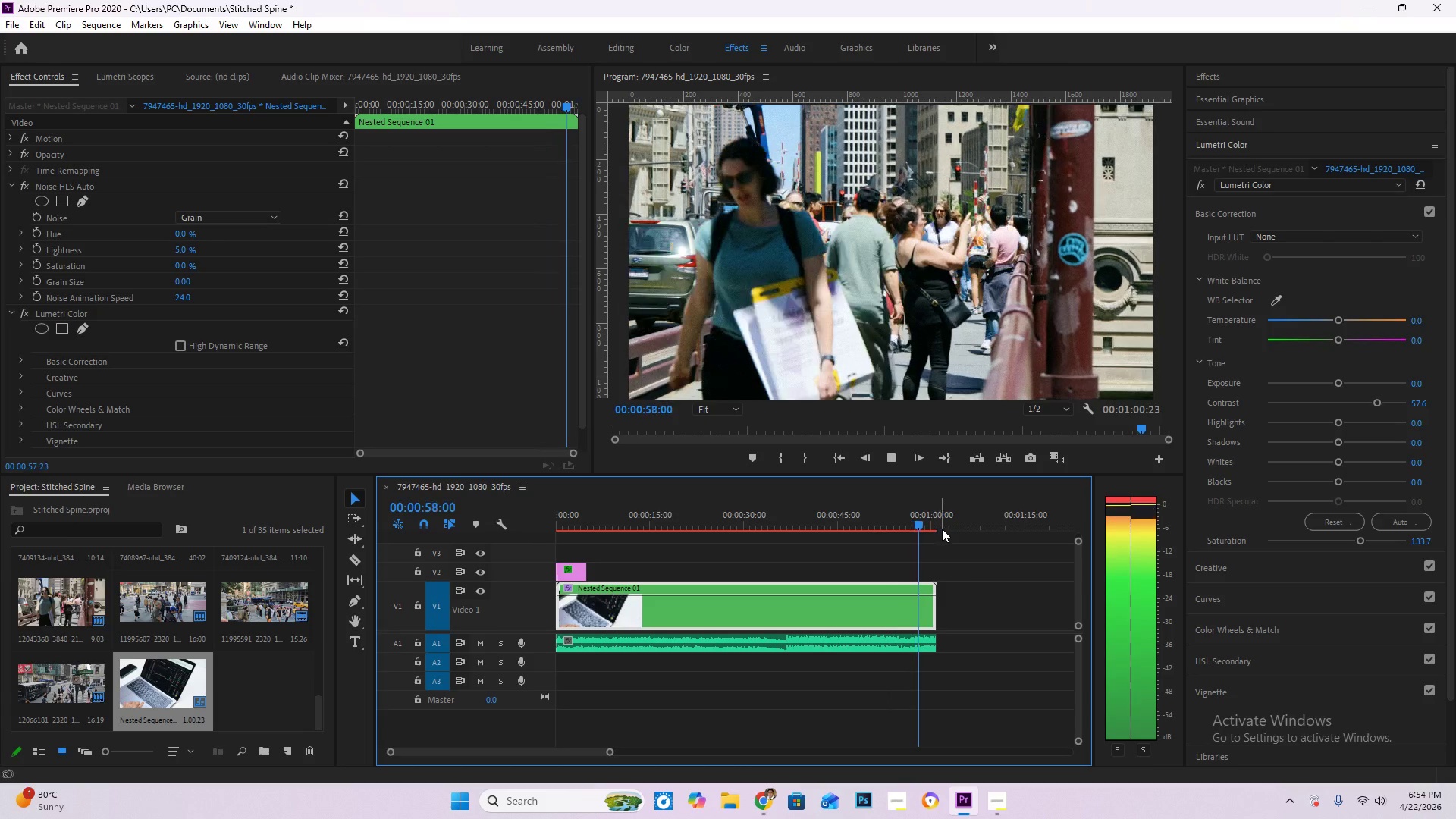 
wait(16.27)
 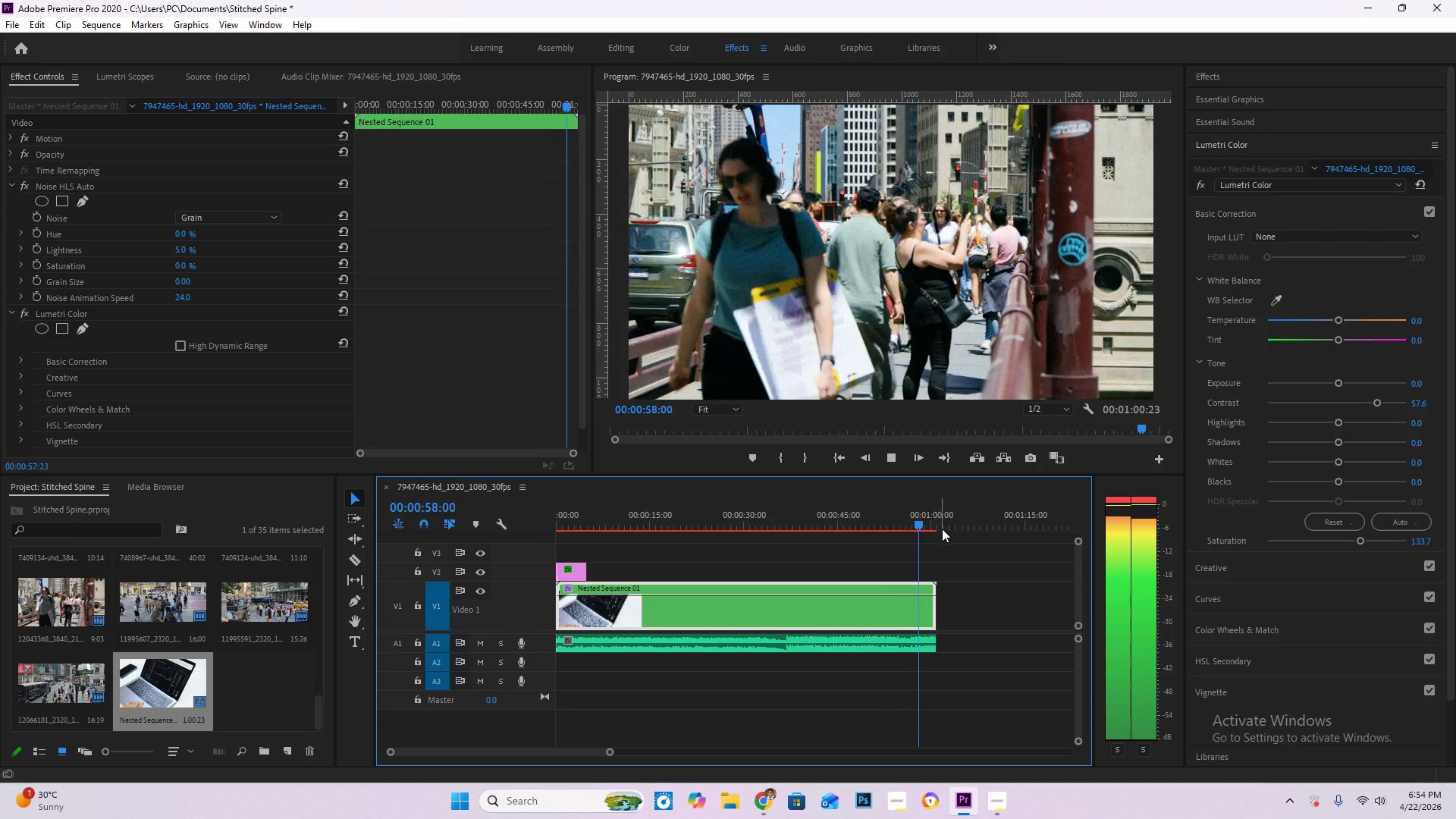 
left_click([1231, 80])
 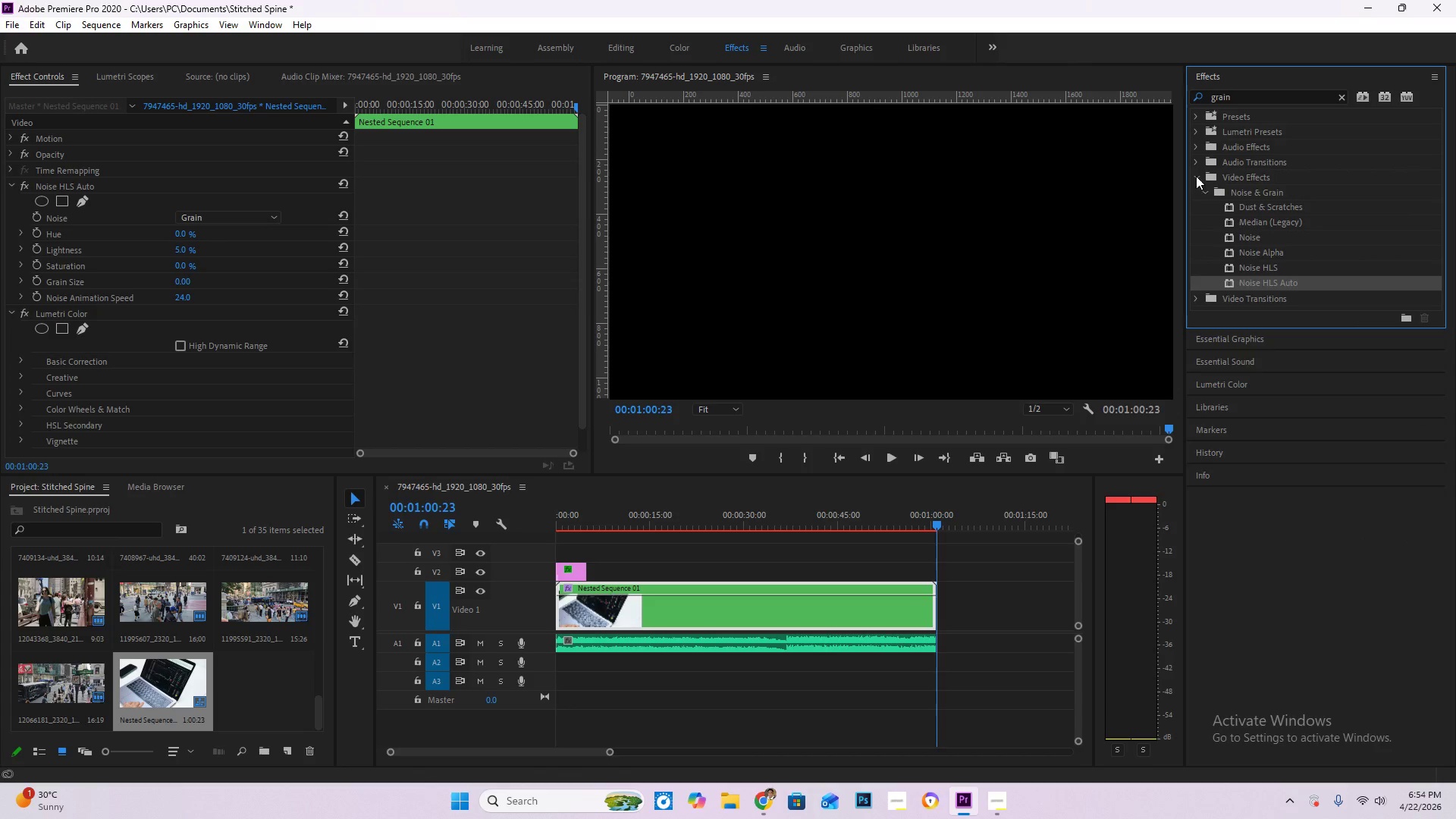 
double_click([1197, 163])
 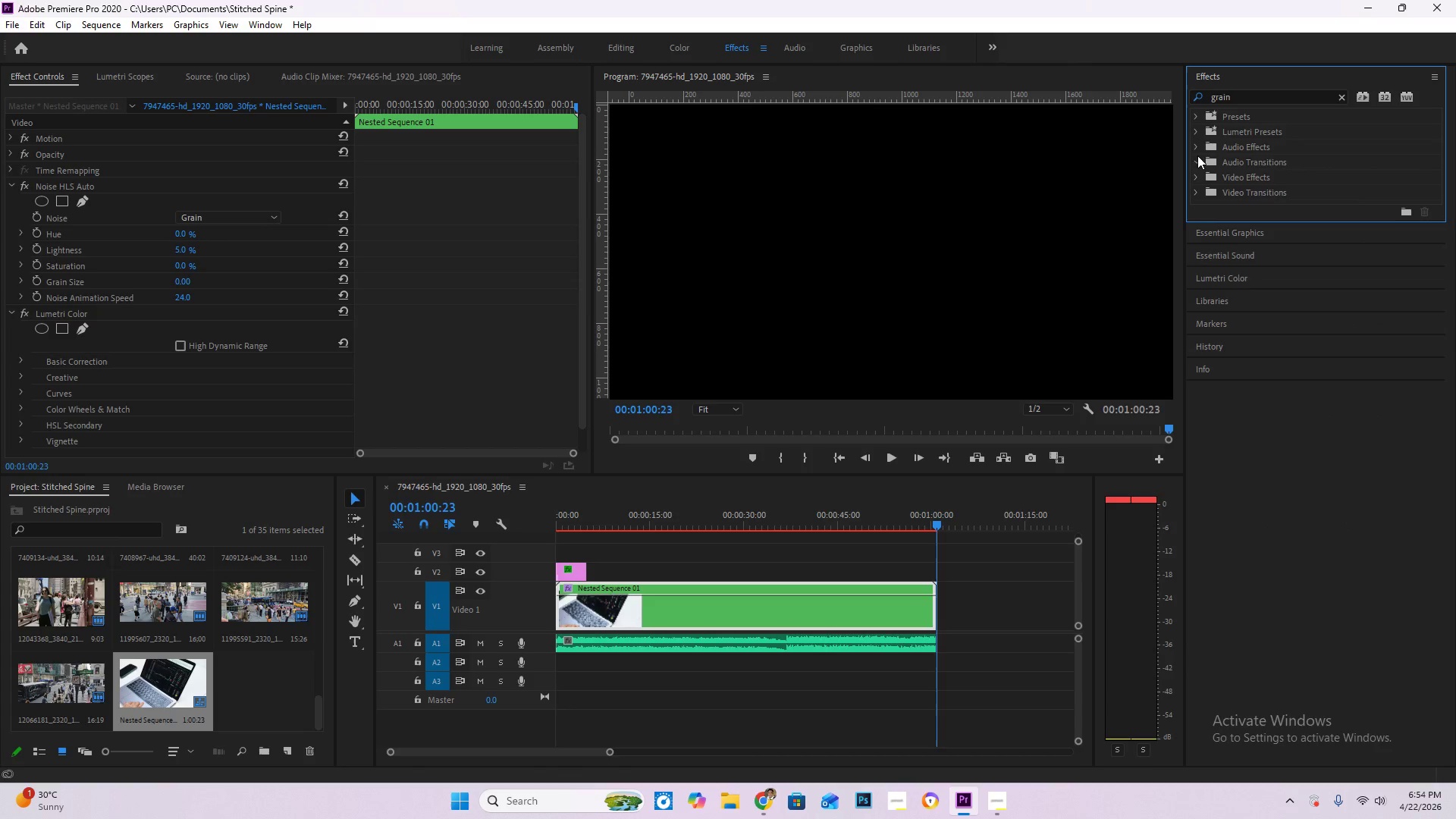 
left_click([1197, 147])
 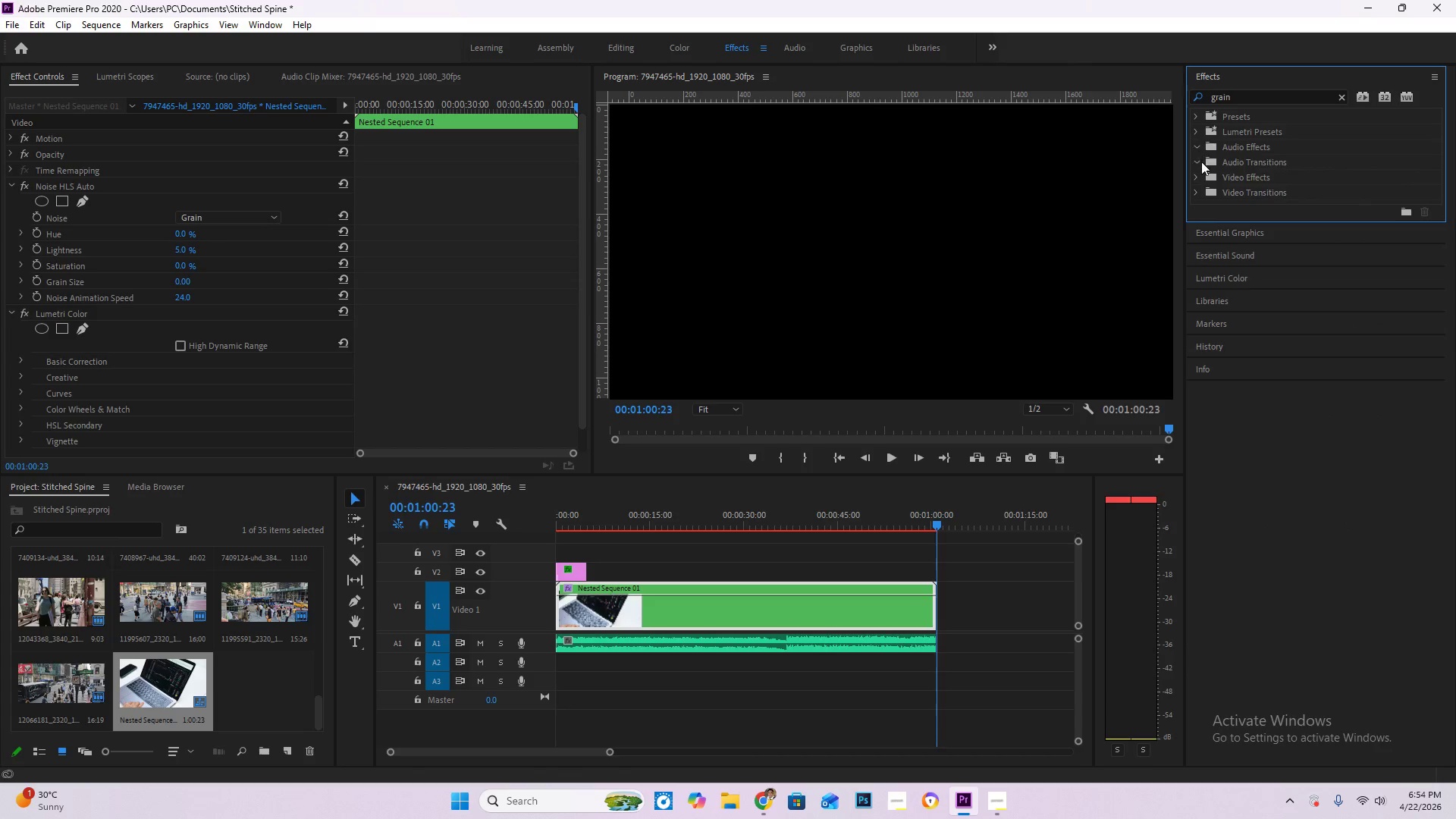 
left_click([1201, 162])
 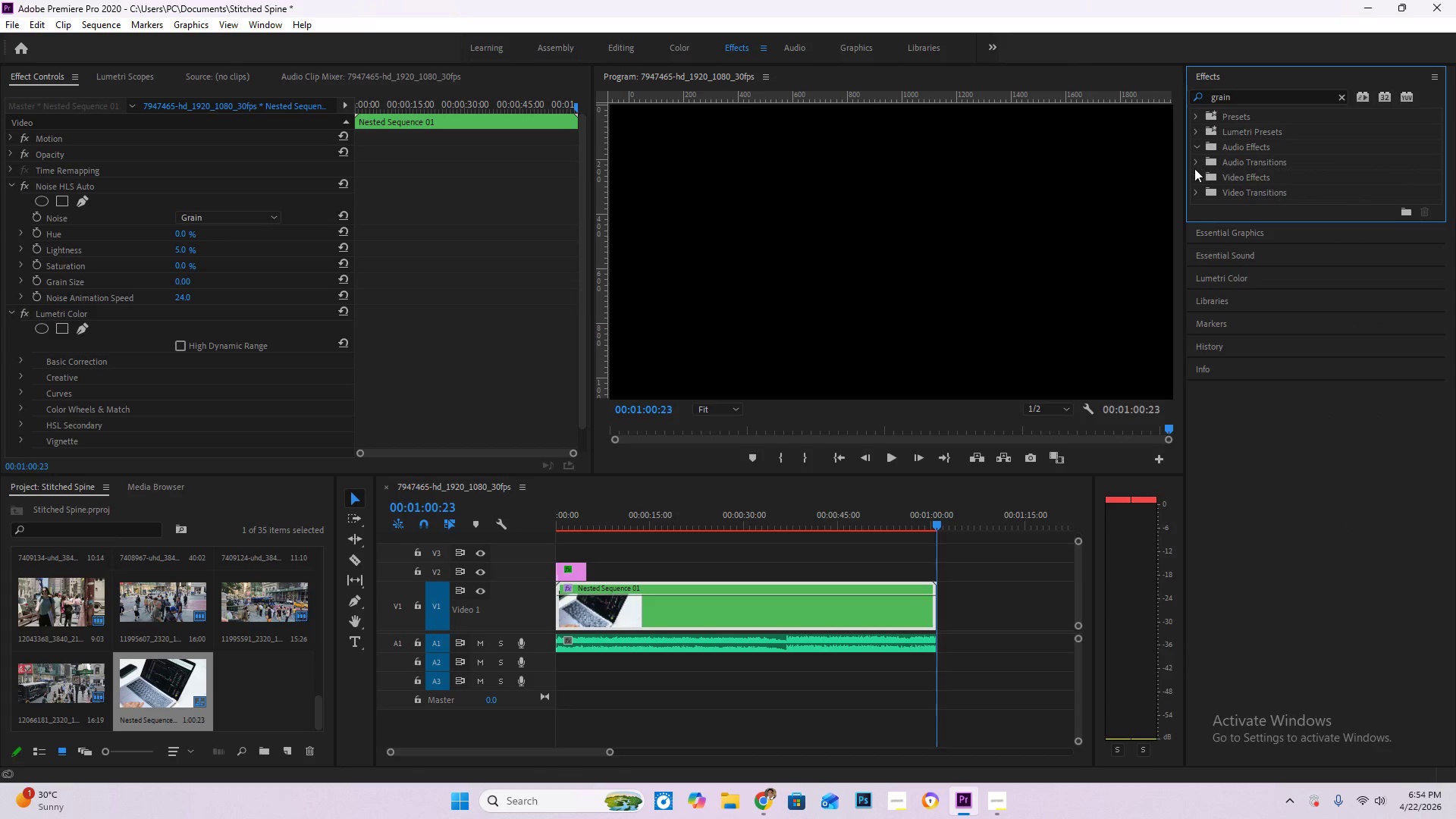 
left_click([1194, 174])
 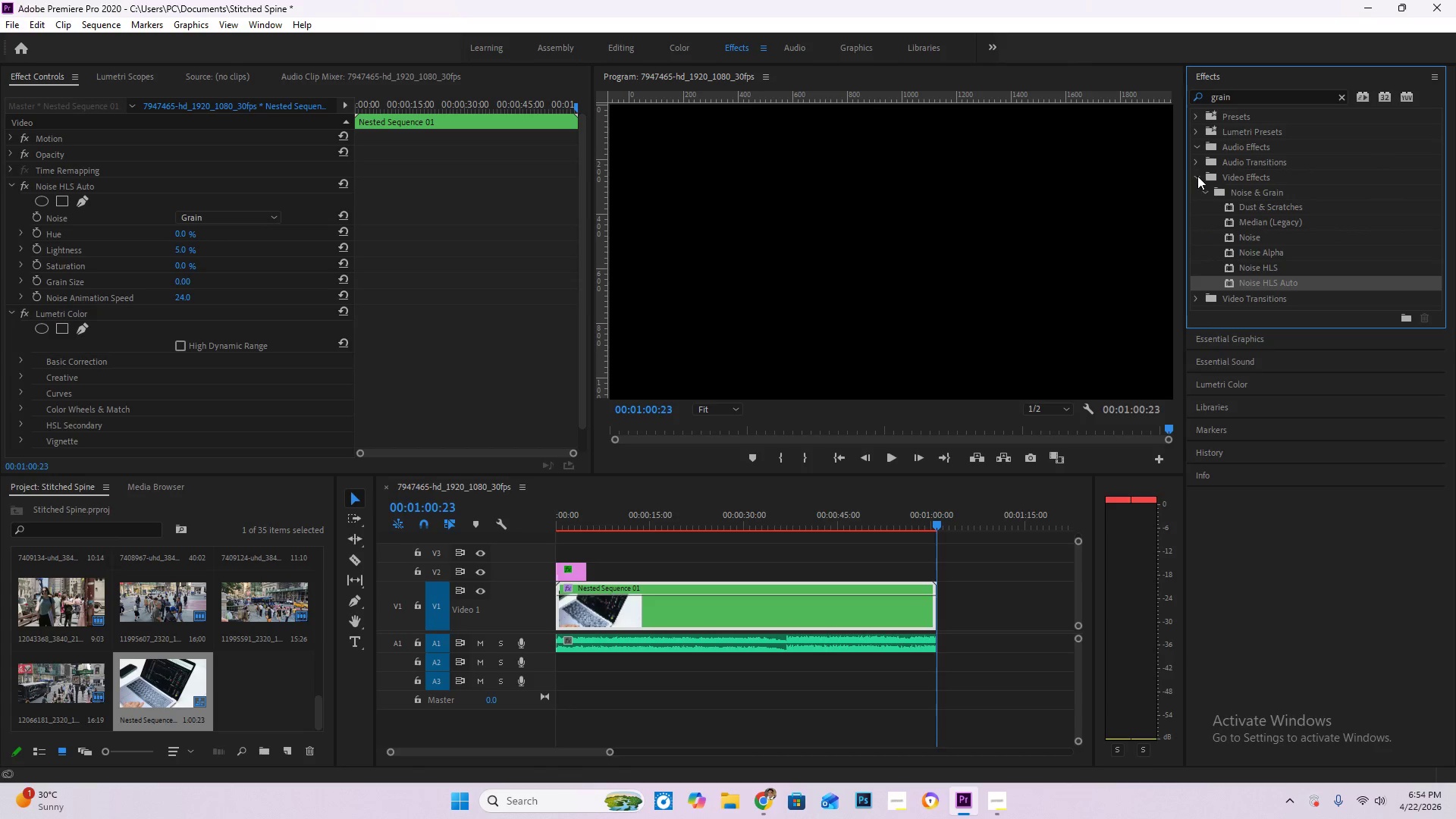 
left_click([1197, 173])
 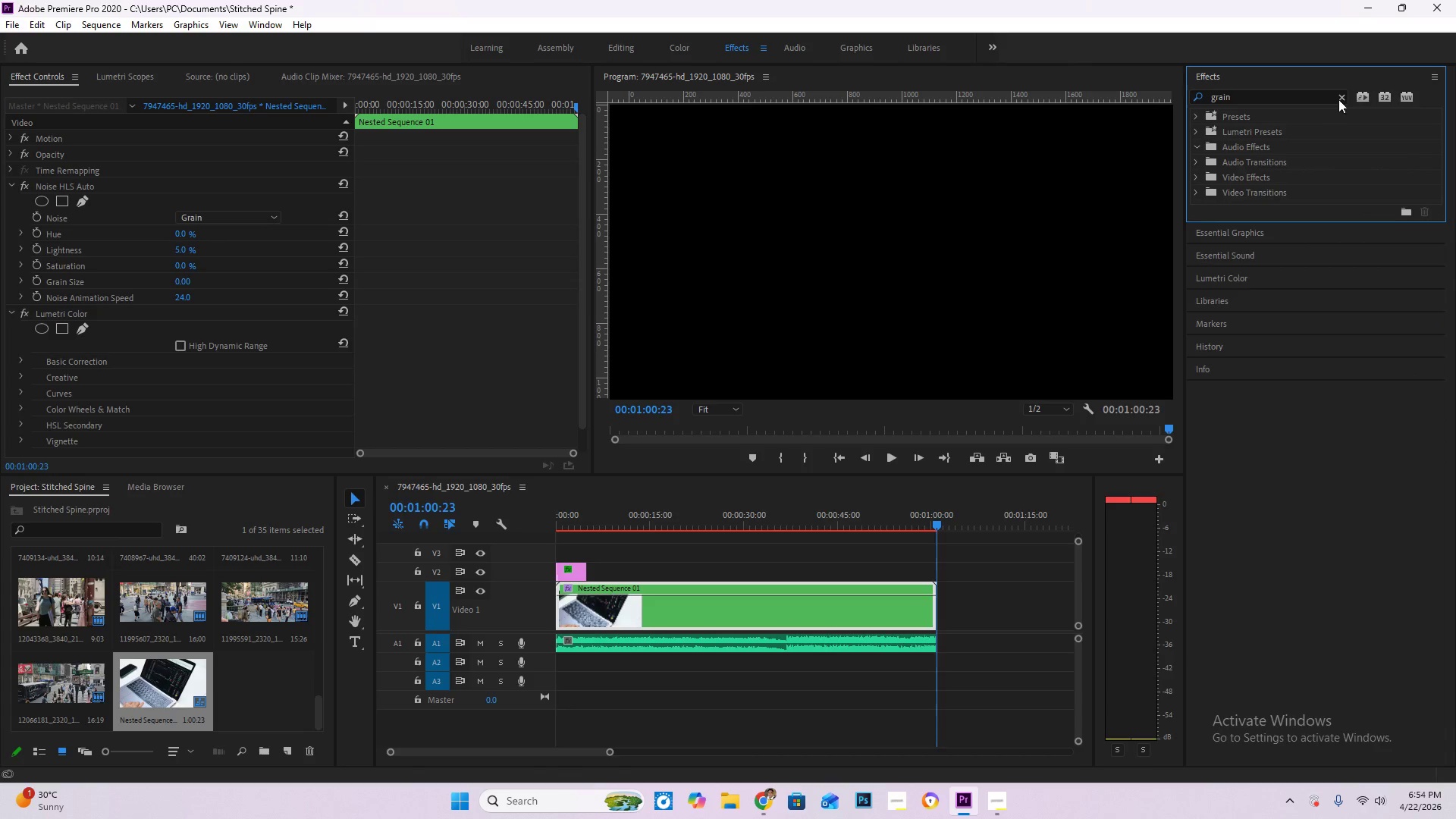 
left_click([1345, 96])
 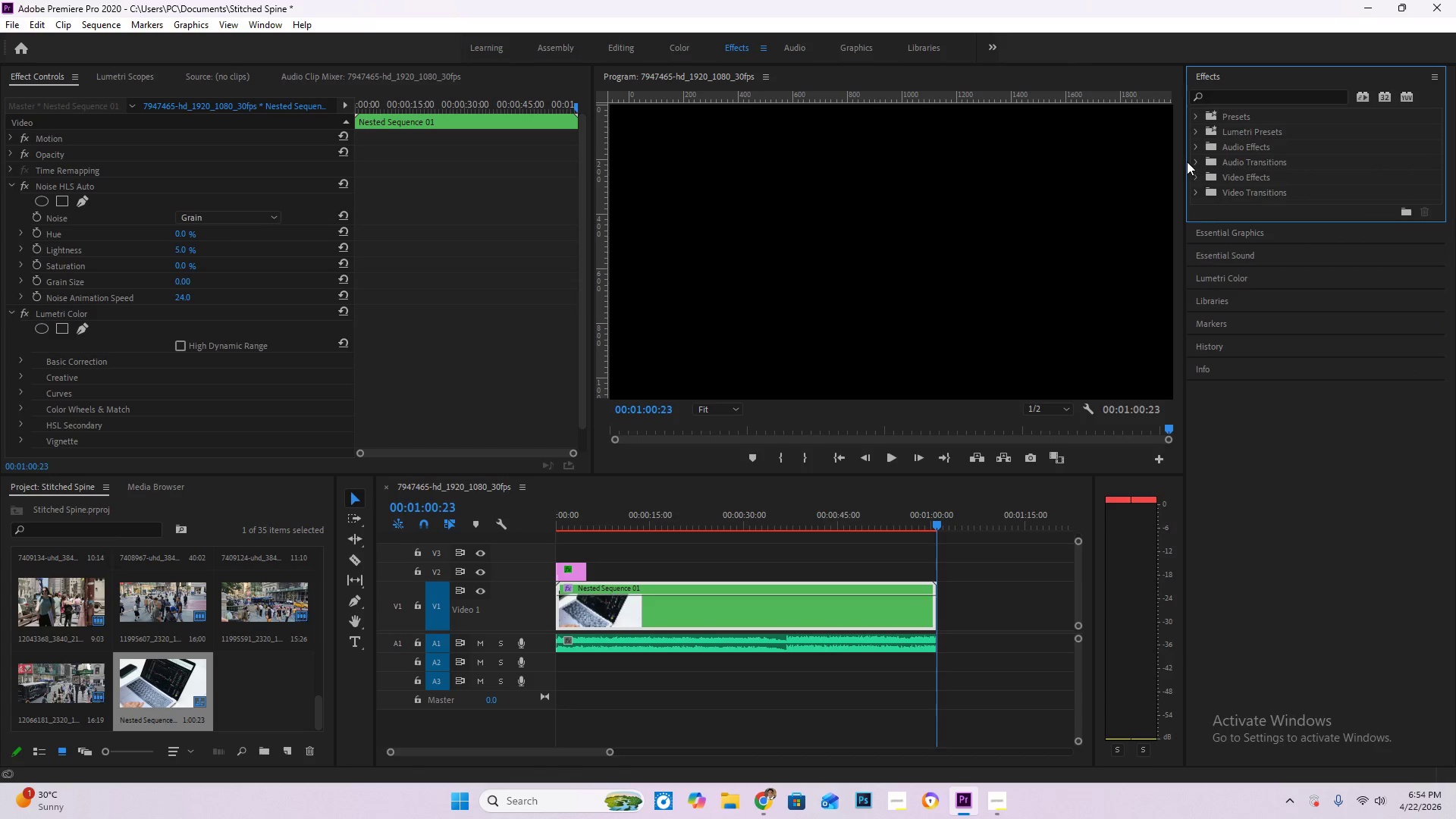 
left_click([1196, 160])
 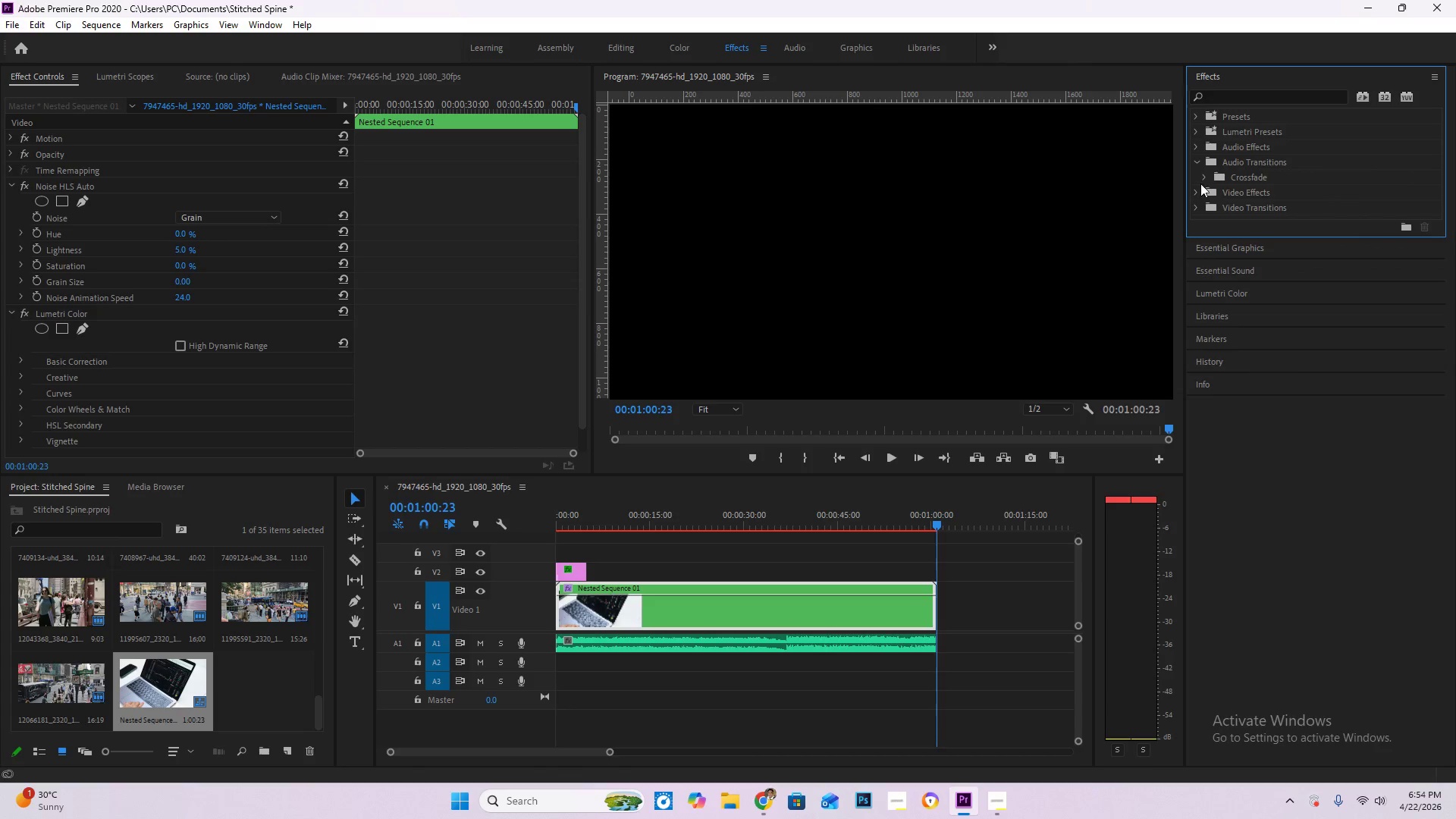 
left_click([1207, 176])
 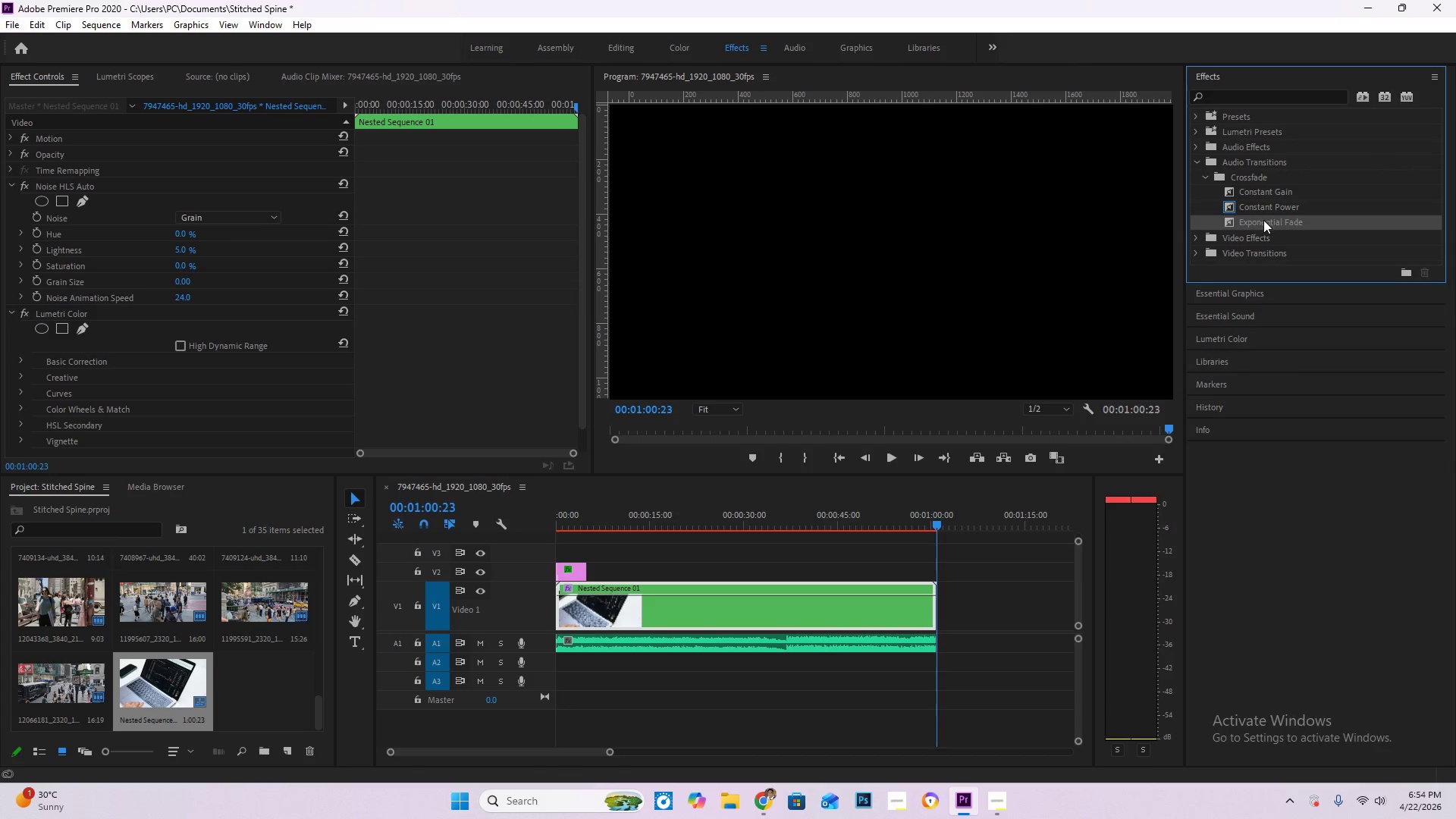 
left_click_drag(start_coordinate=[1268, 220], to_coordinate=[931, 639])
 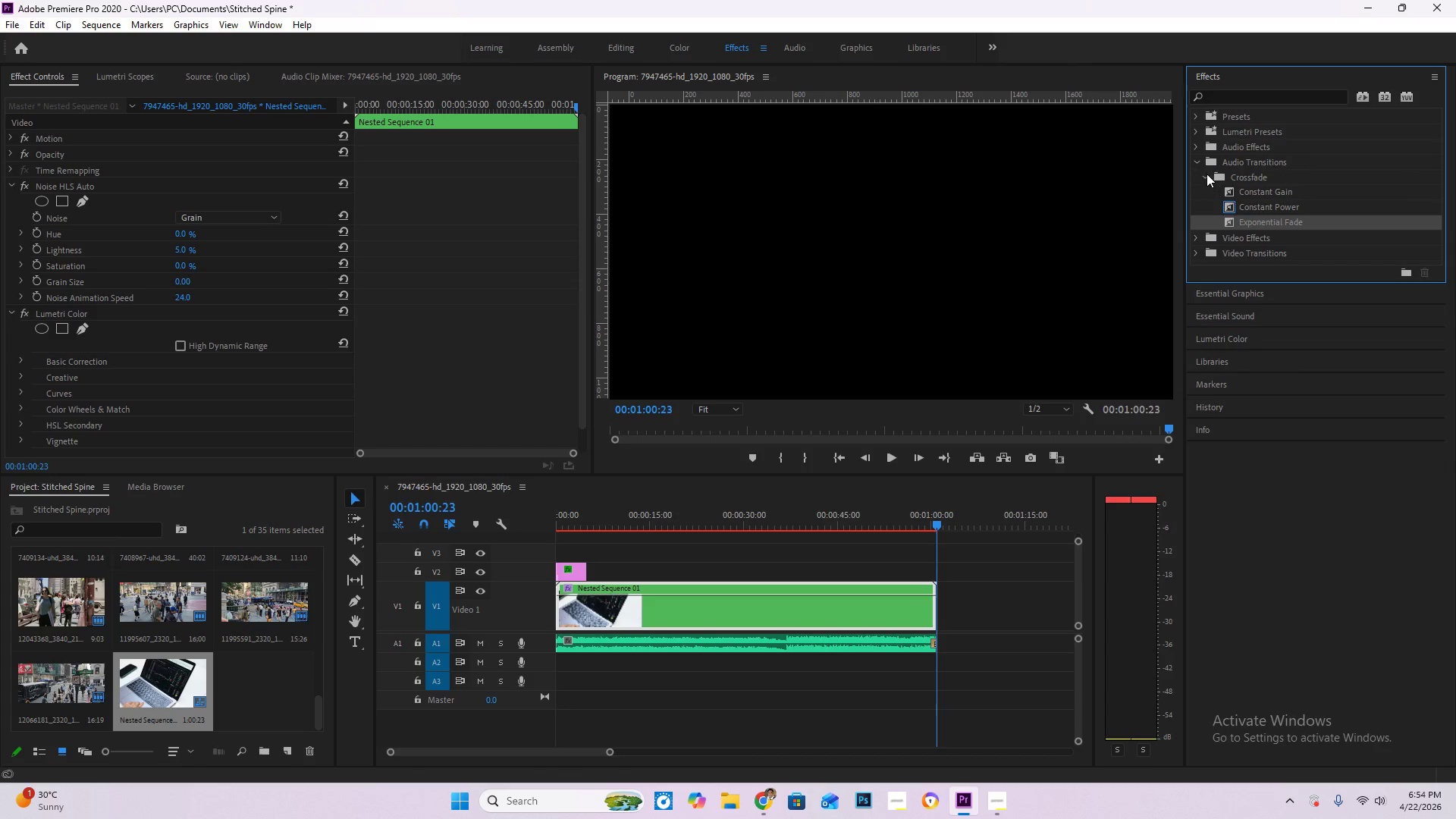 
left_click([1199, 158])
 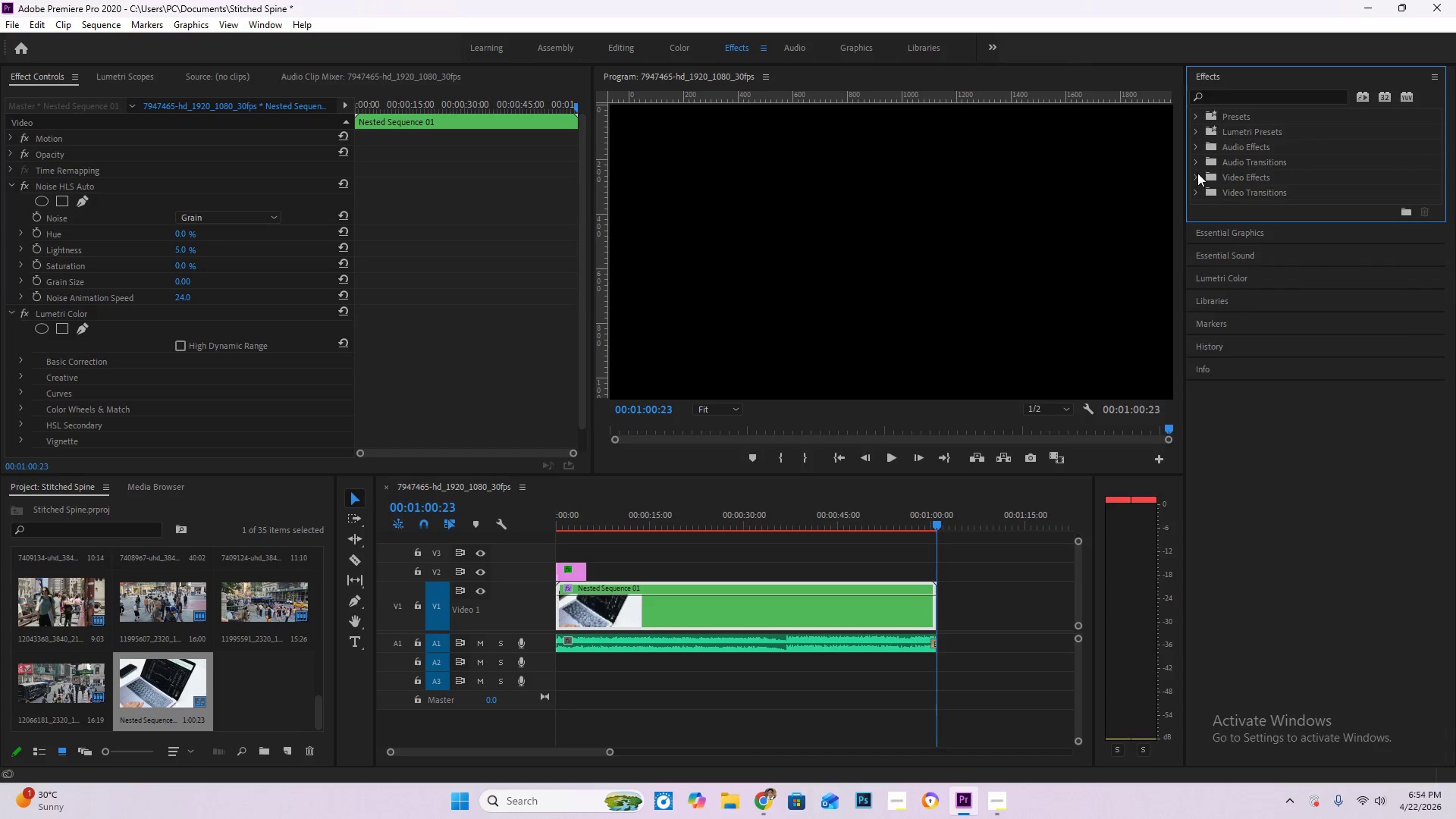 
left_click([1197, 173])
 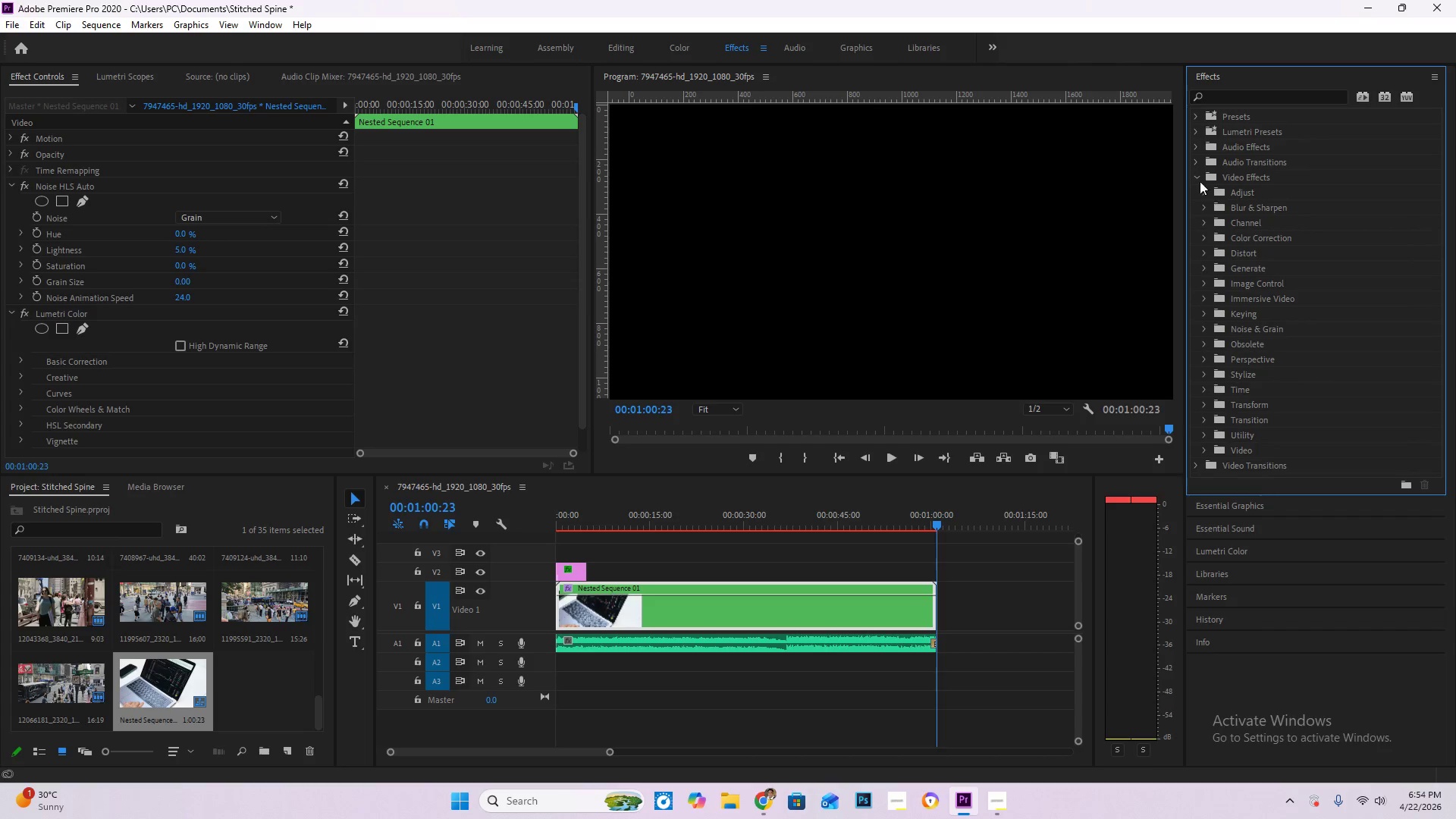 
double_click([1197, 189])
 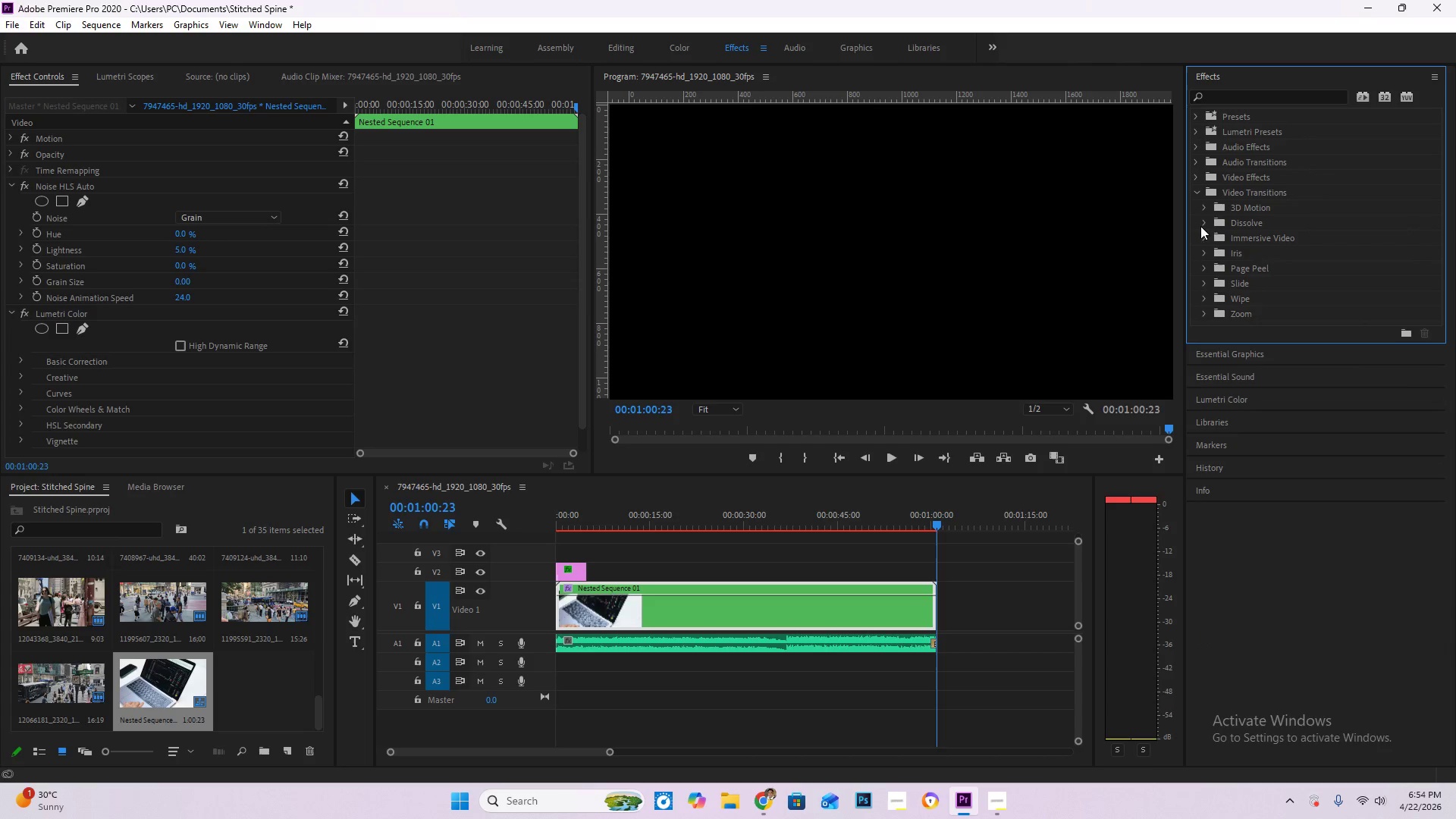 
left_click([1198, 223])
 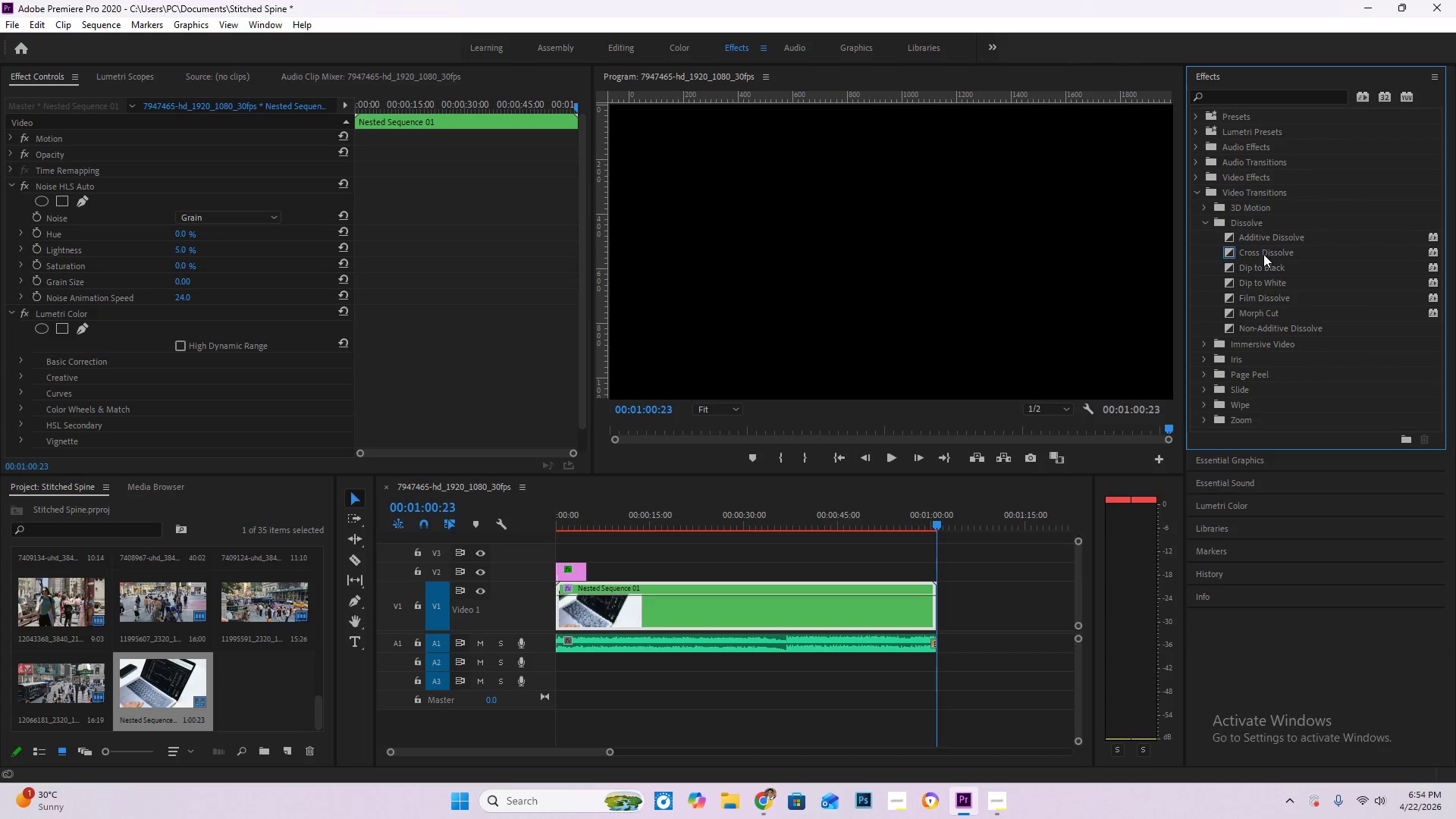 
left_click([1263, 268])
 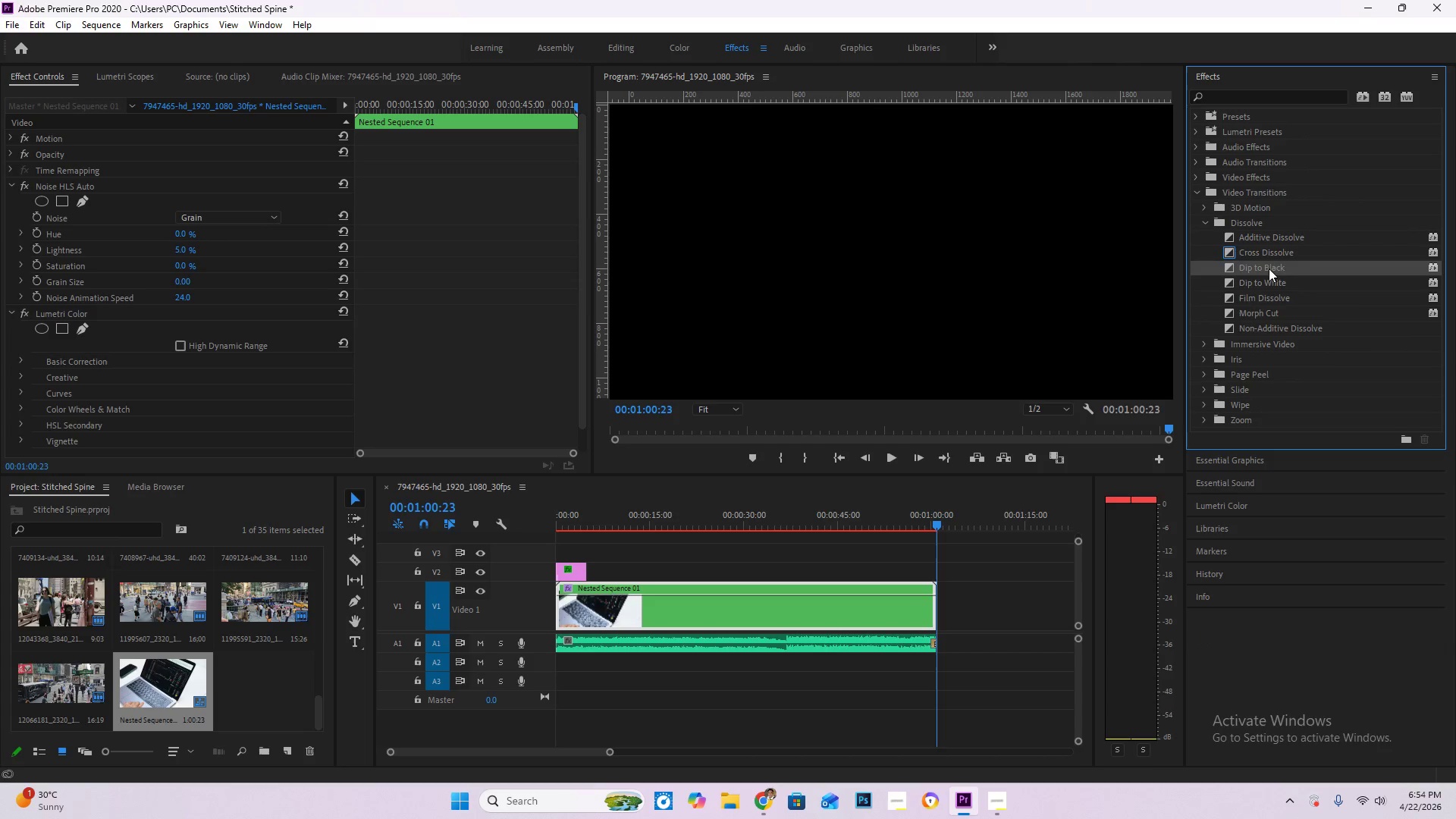 
left_click_drag(start_coordinate=[1268, 268], to_coordinate=[934, 613])
 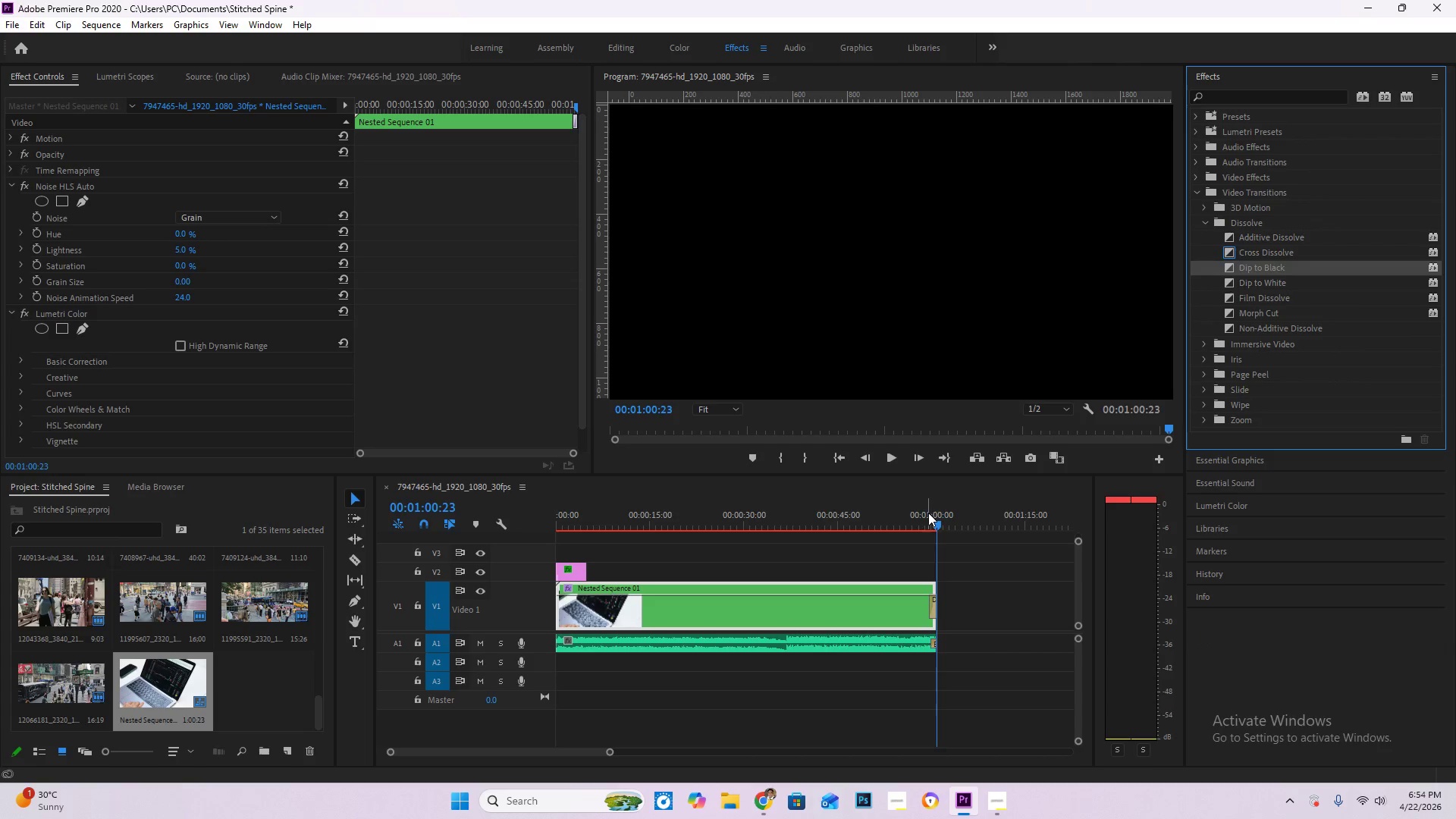 
left_click([927, 512])
 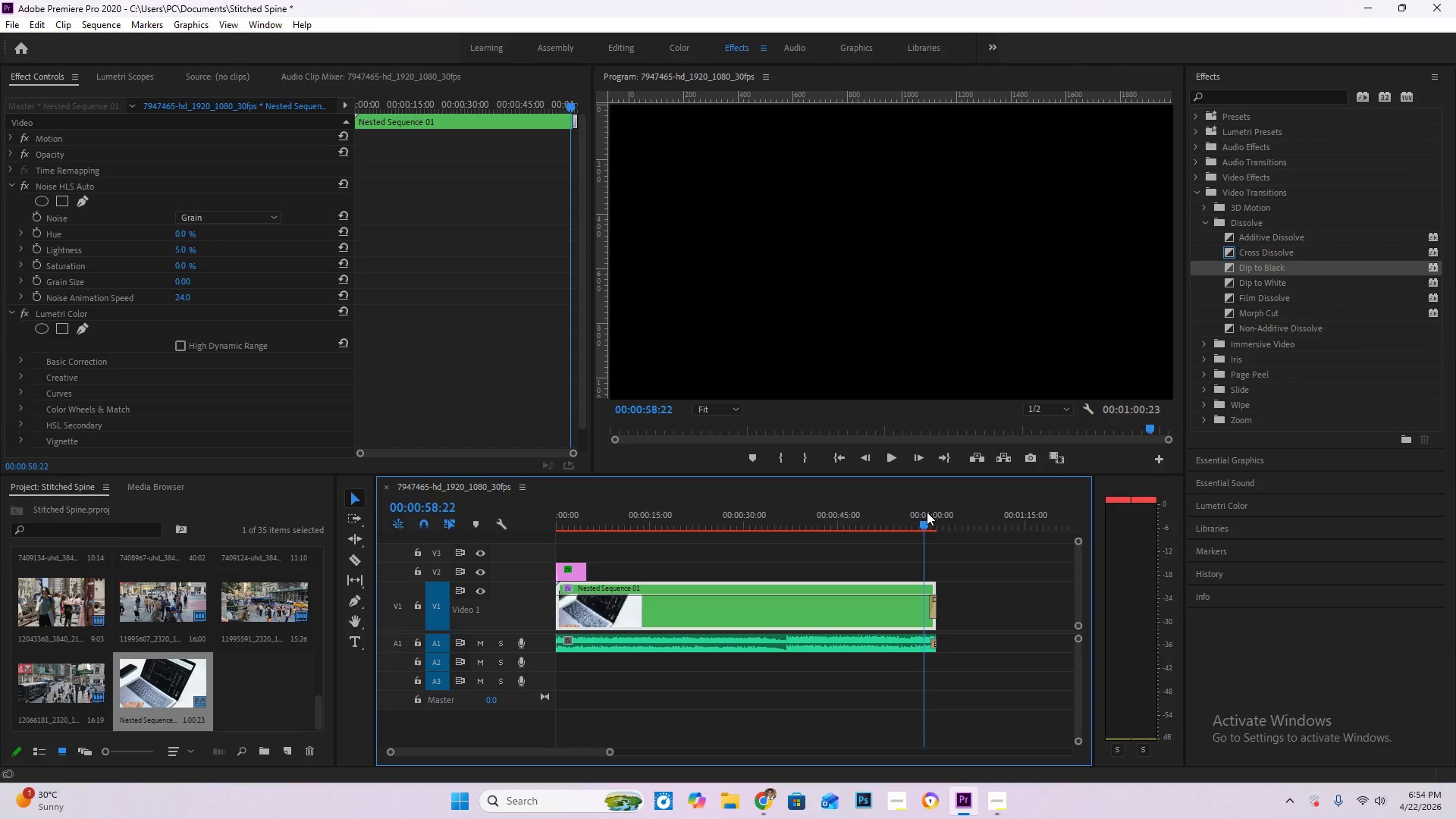 
key(Space)
 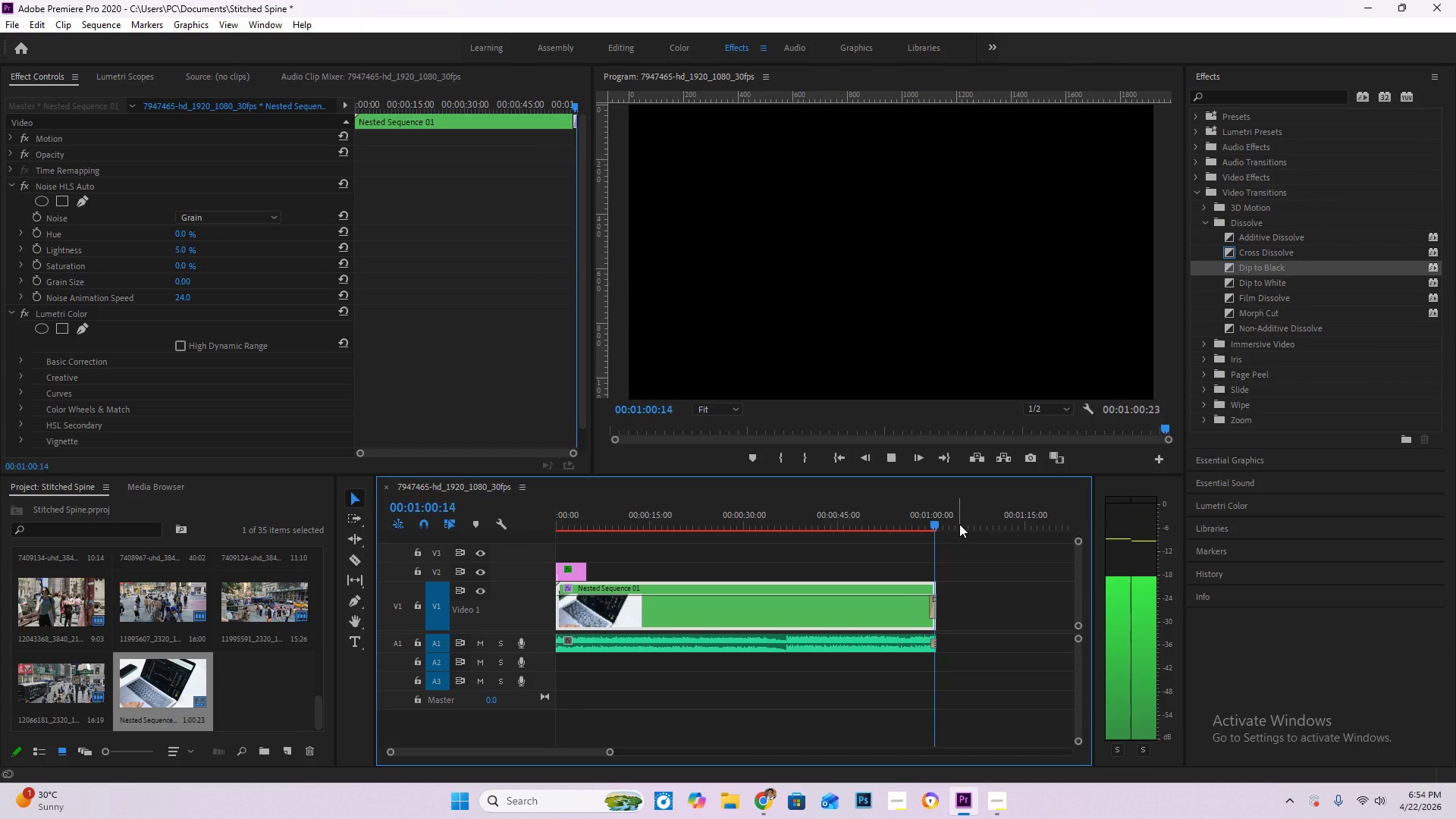 
key(Control+S)
 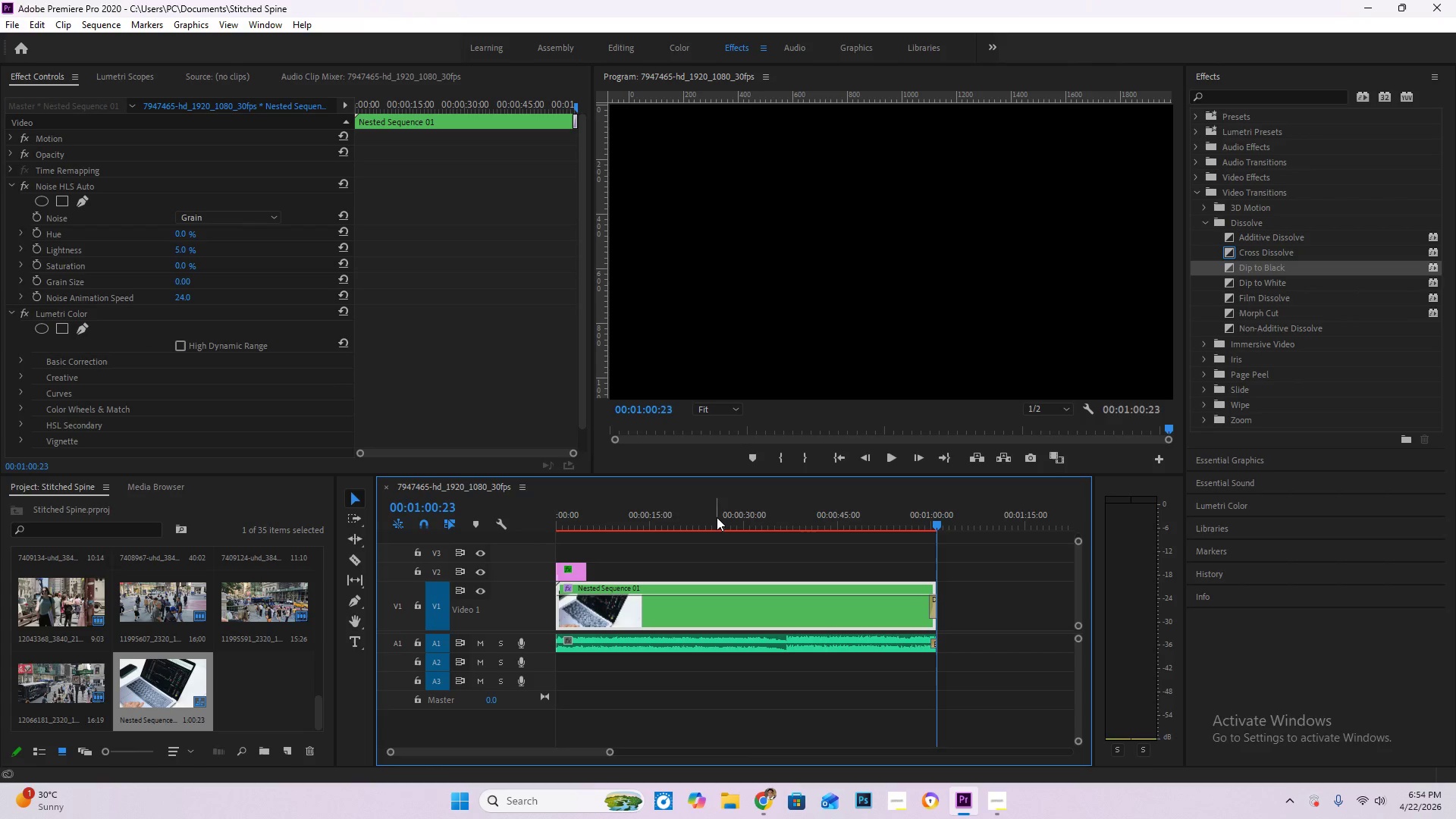 
left_click([999, 798])